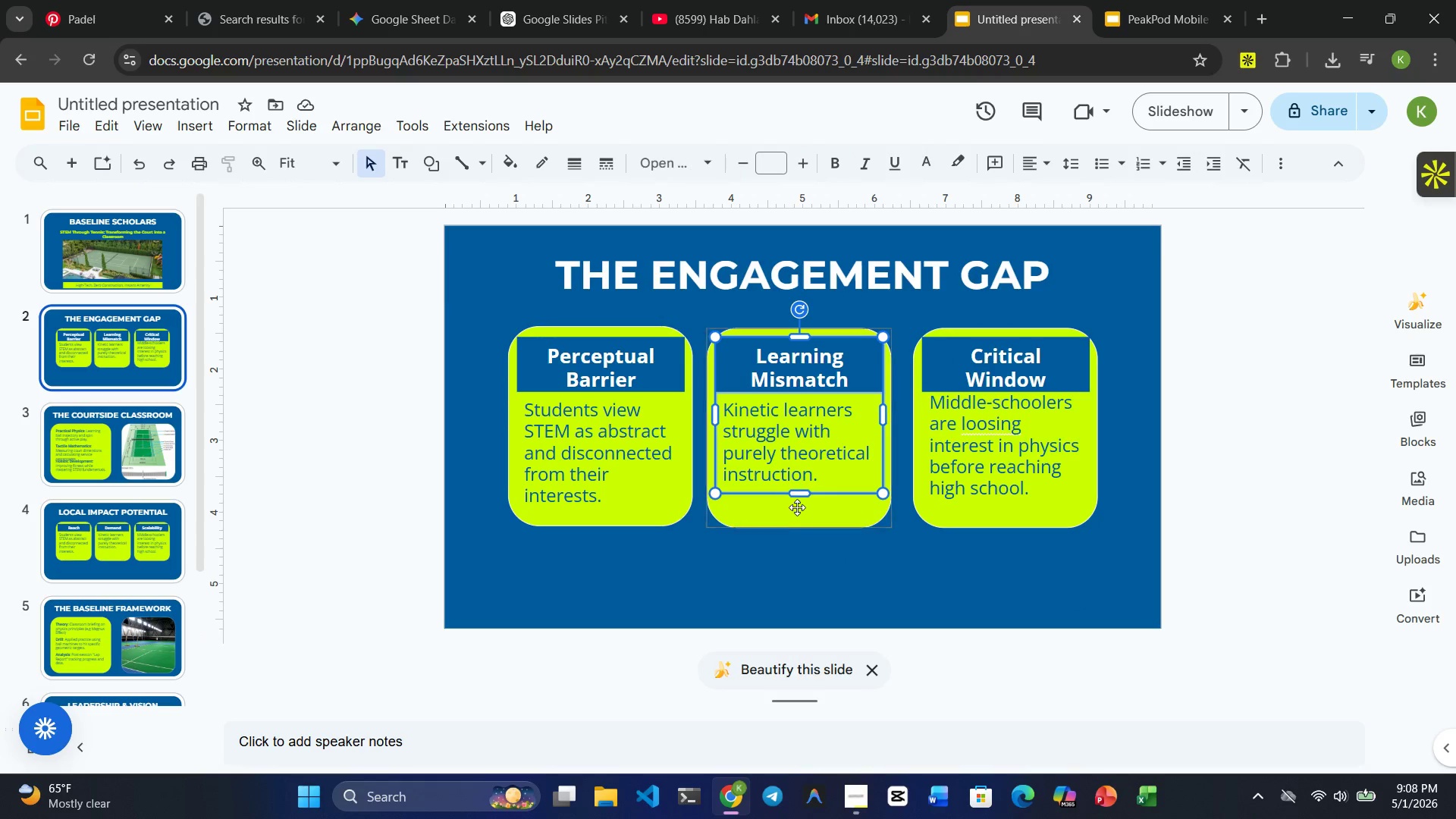 
left_click([797, 508])
 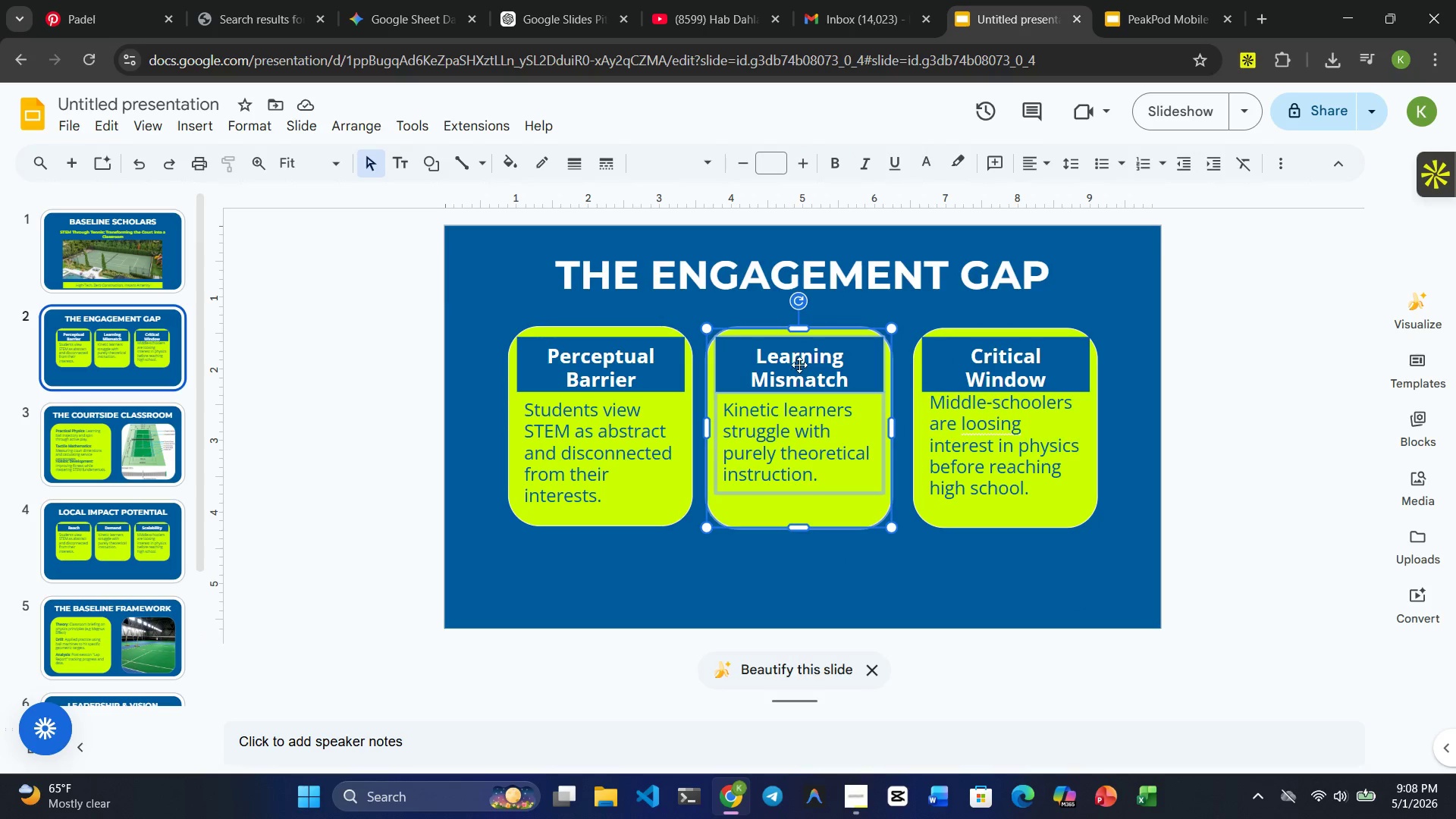 
left_click_drag(start_coordinate=[799, 364], to_coordinate=[805, 369])
 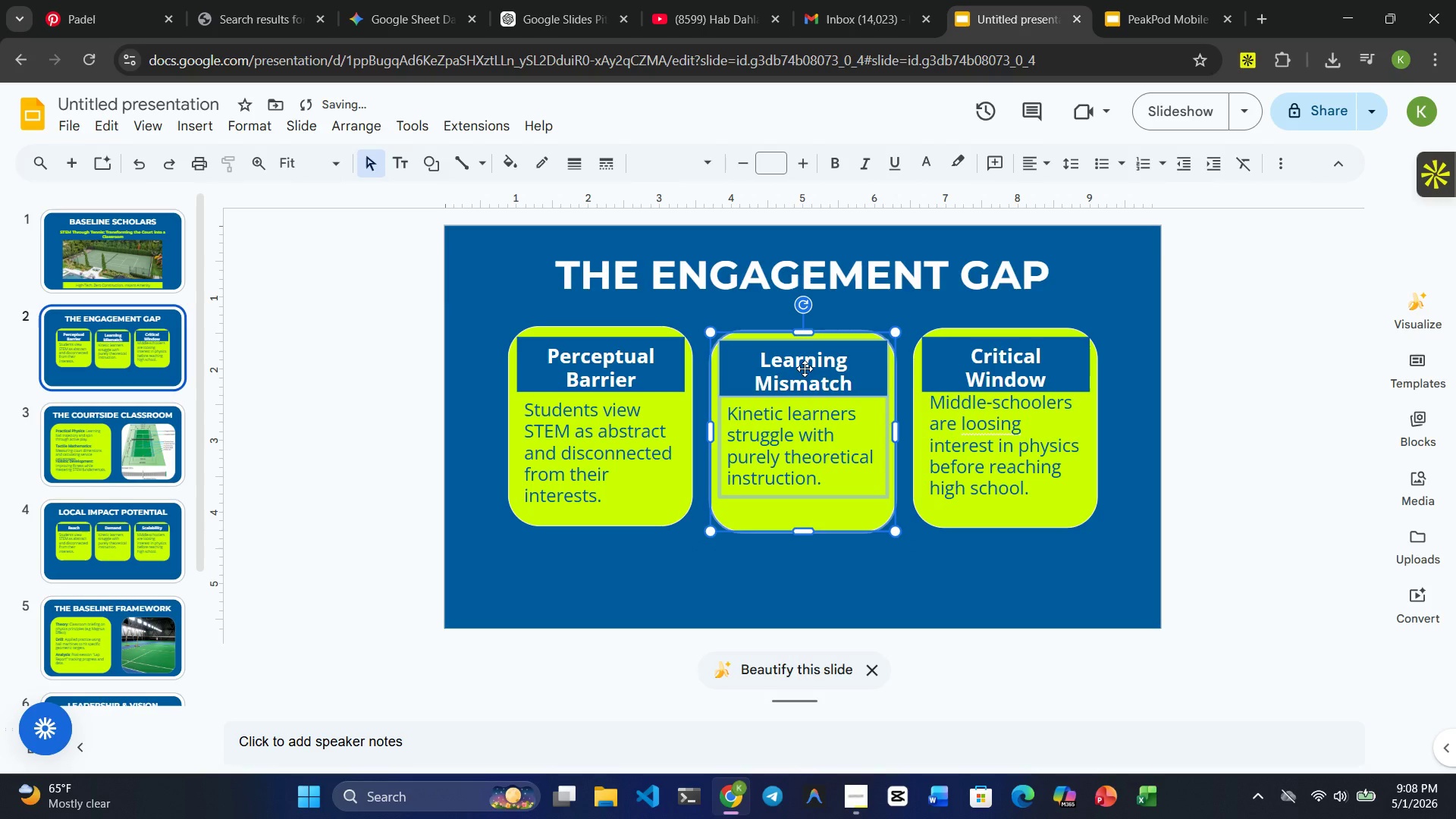 
left_click_drag(start_coordinate=[805, 369], to_coordinate=[808, 364])
 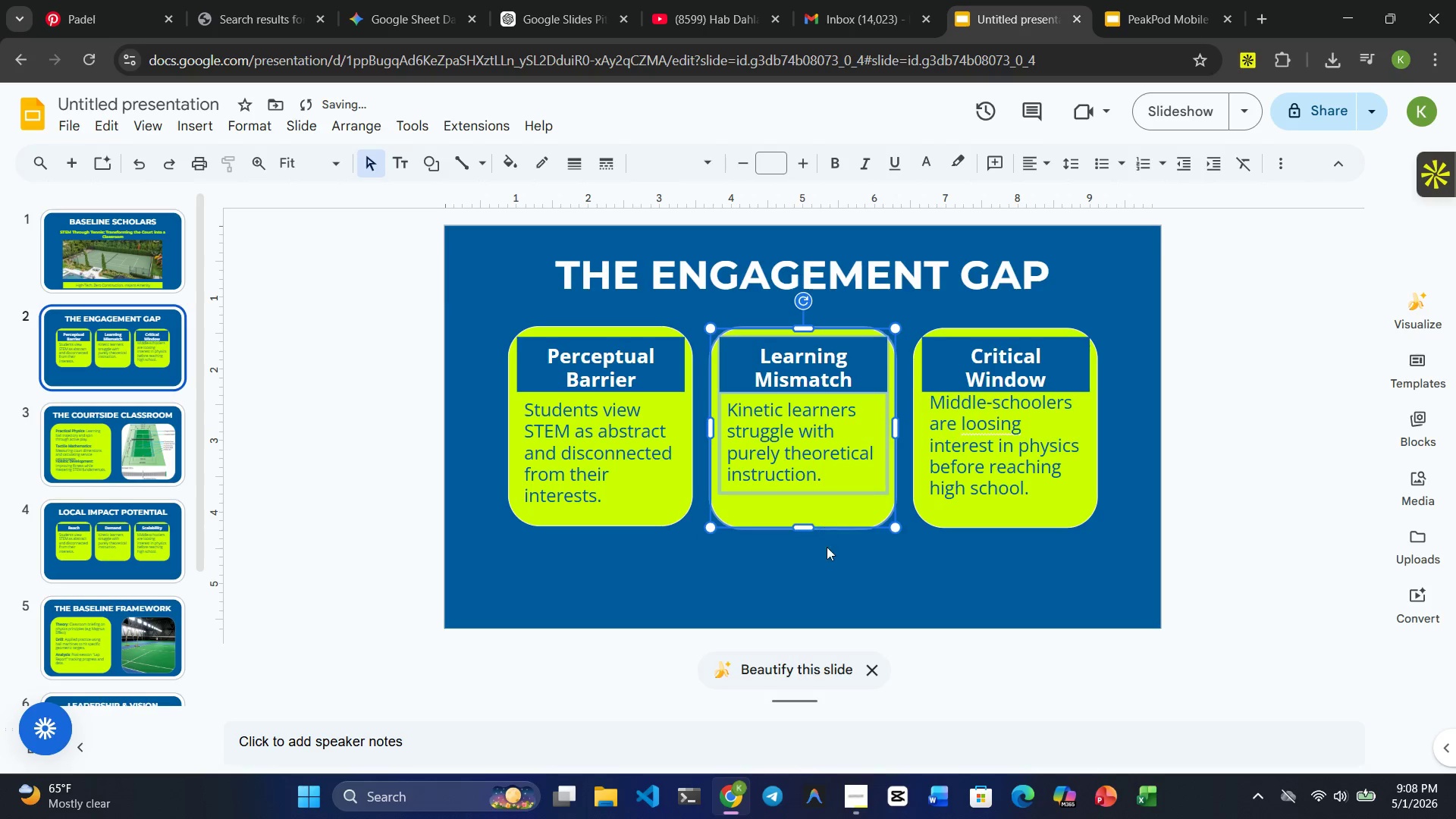 
left_click([825, 572])
 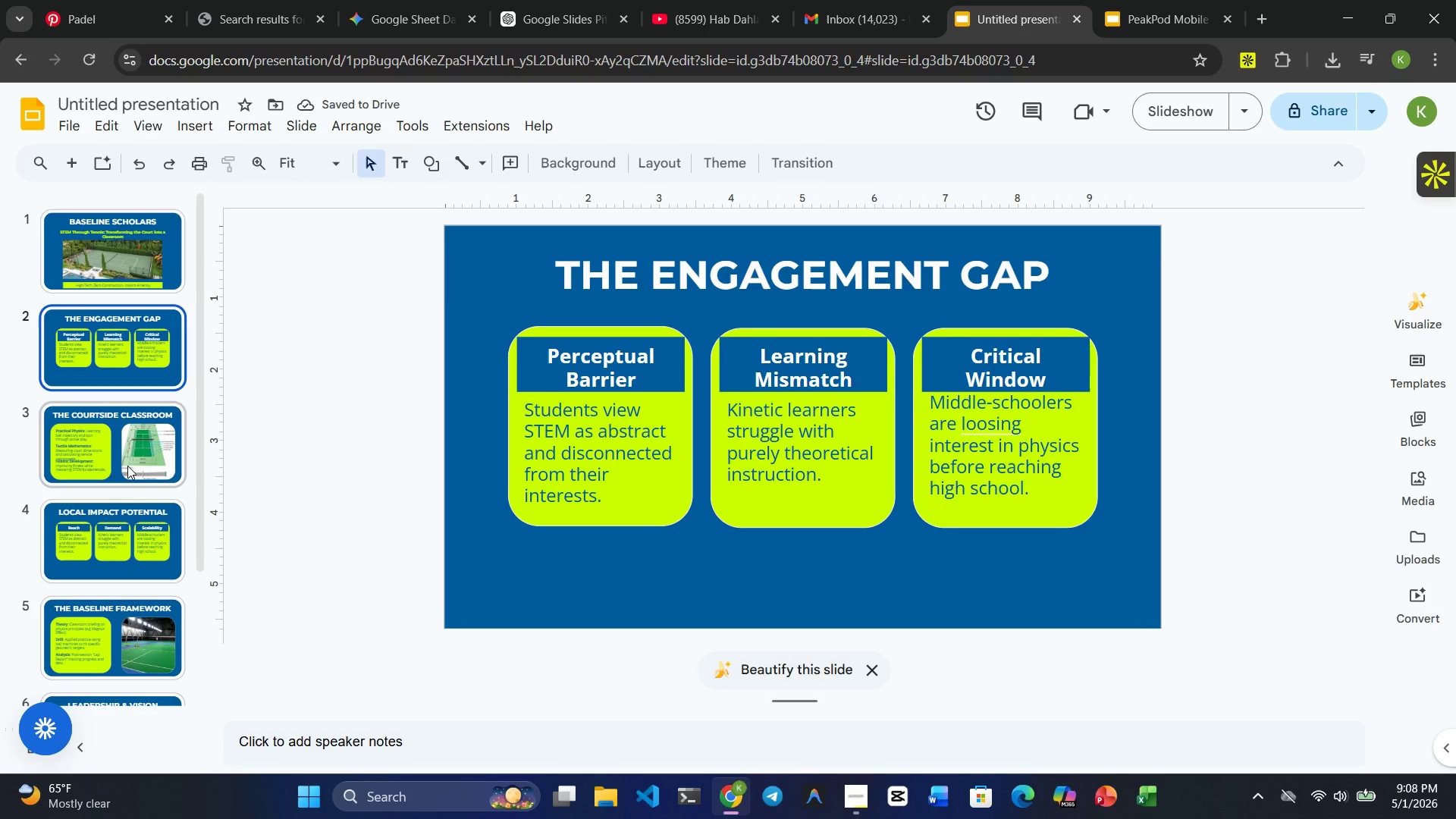 
left_click([139, 345])
 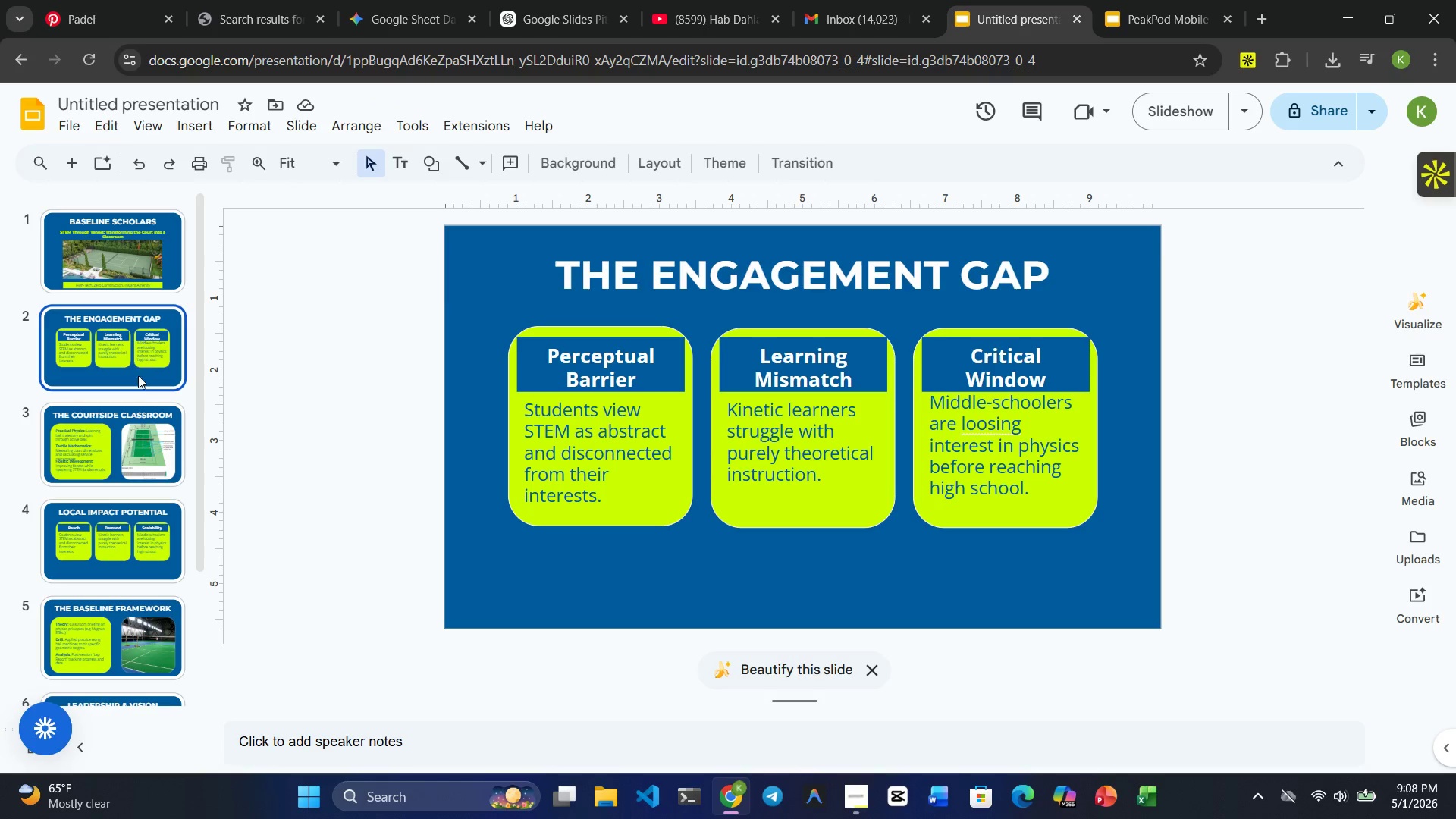 
left_click([122, 480])
 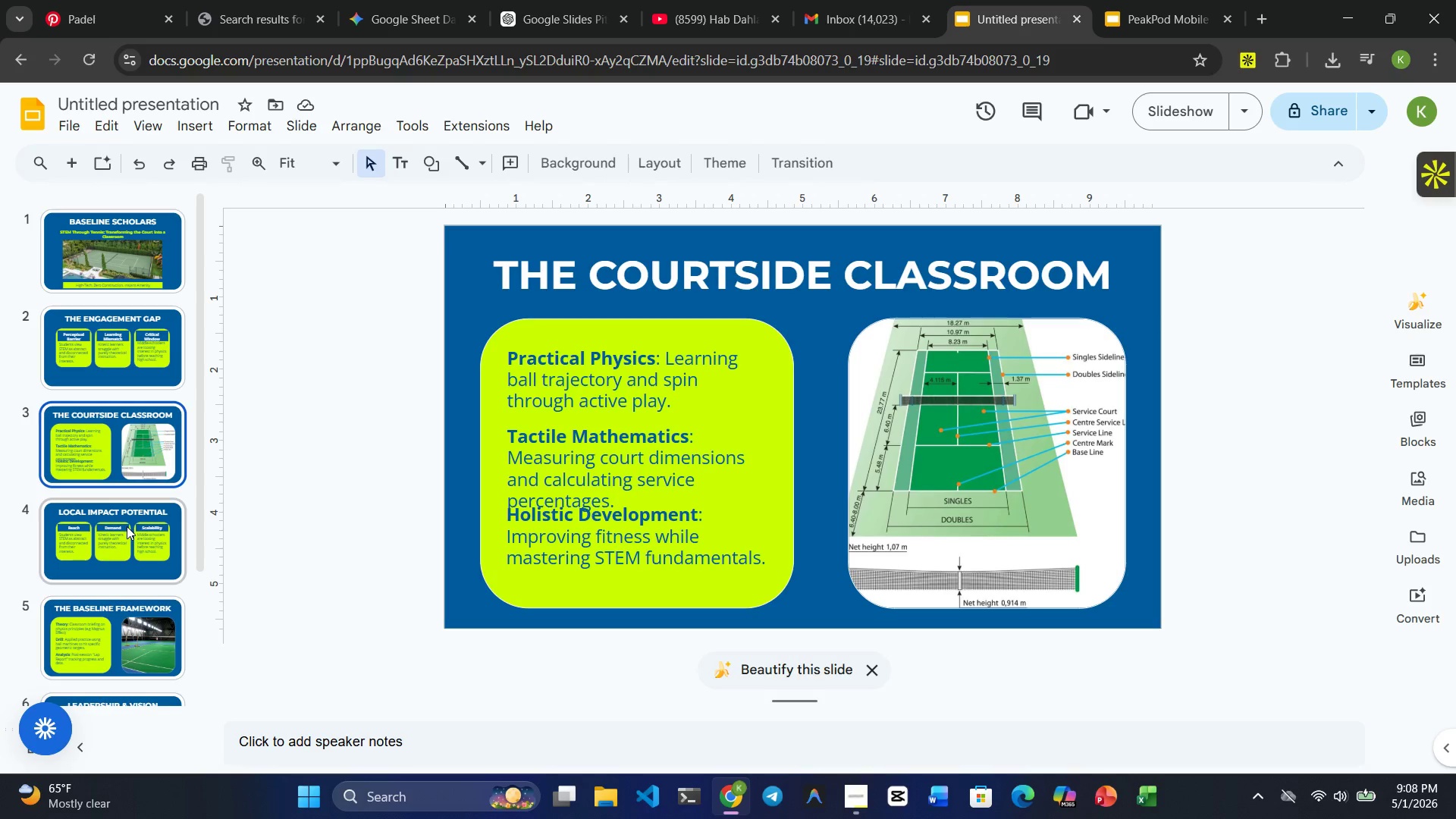 
left_click([127, 526])
 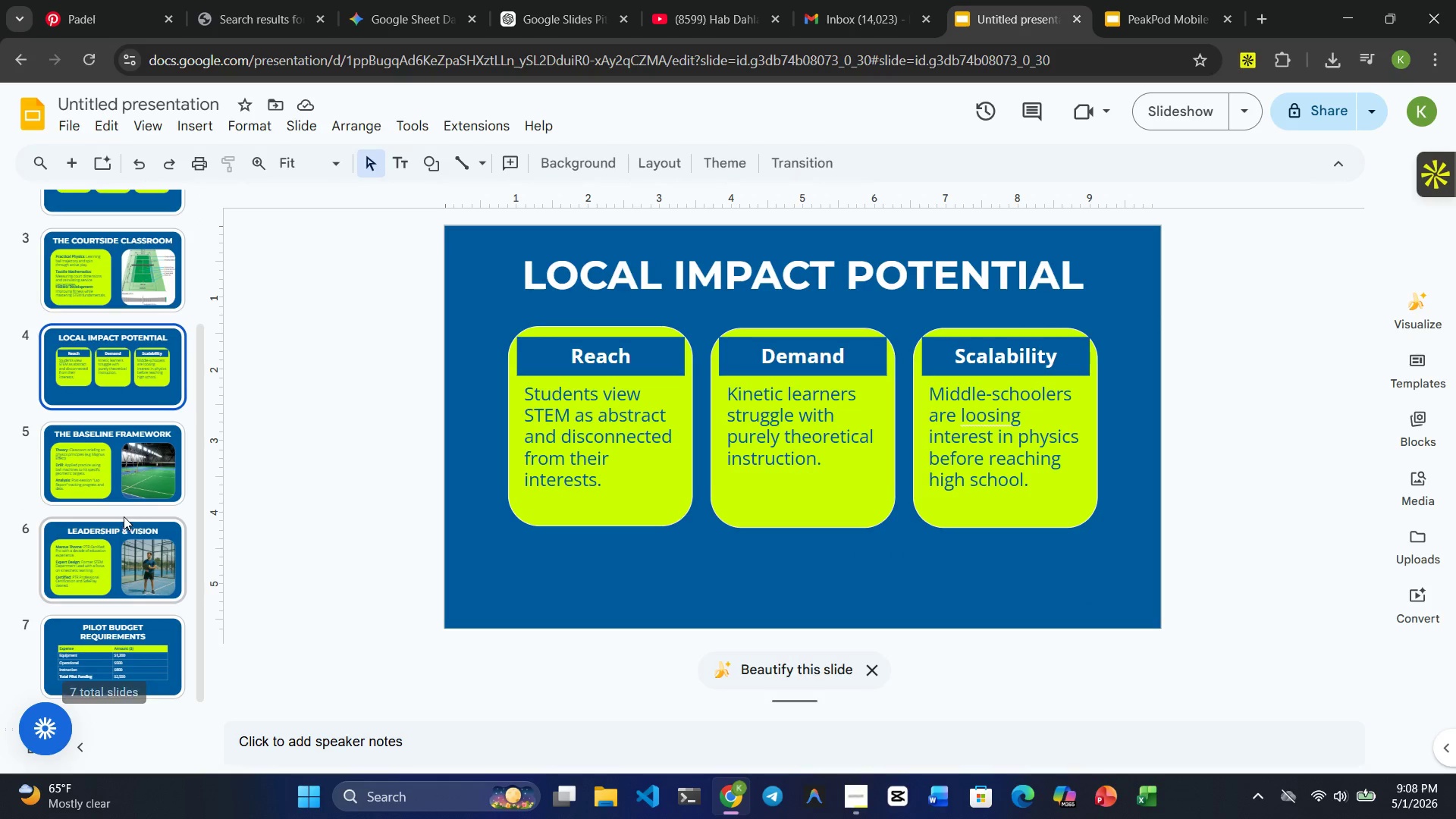 
left_click([122, 485])
 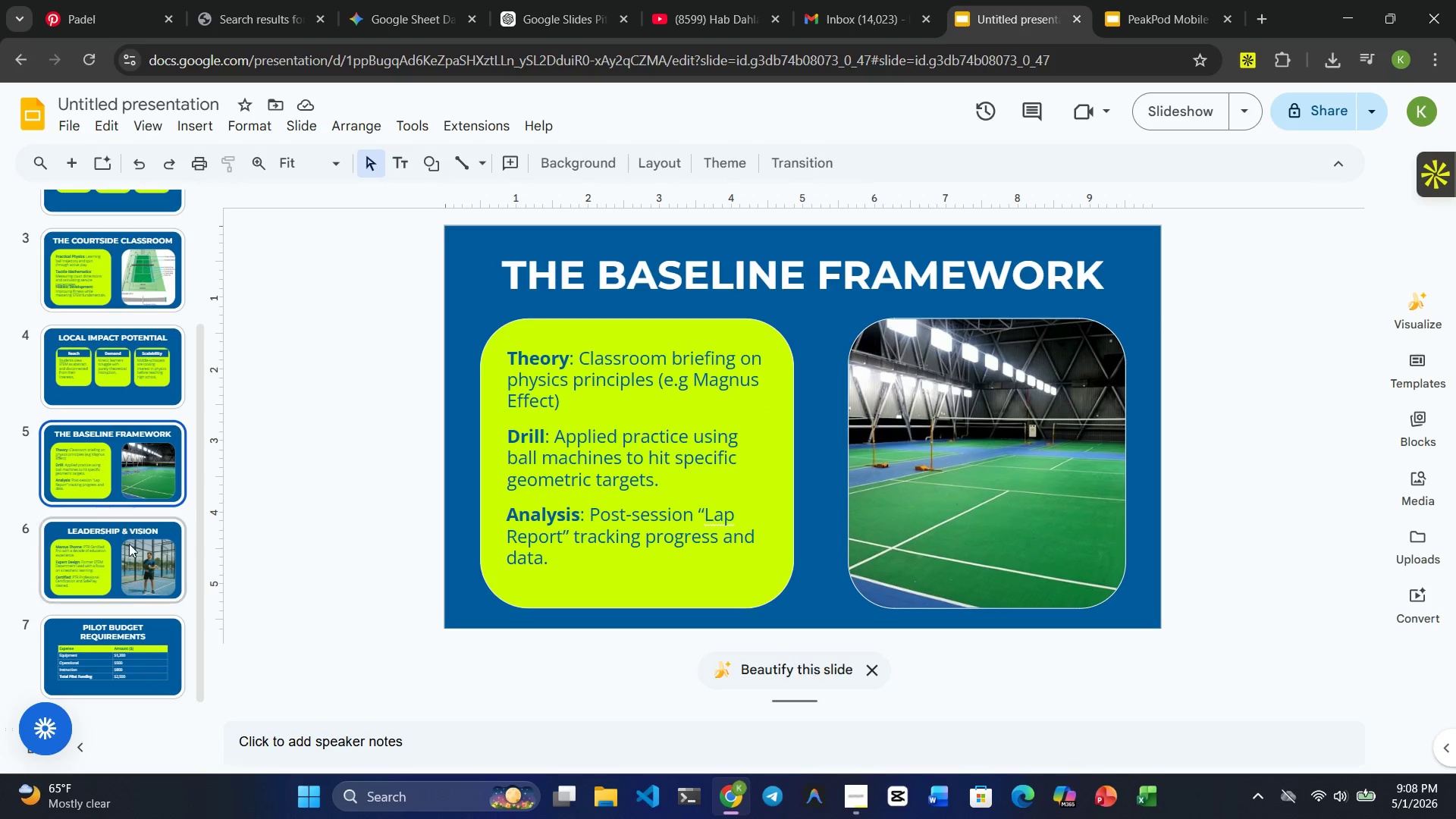 
left_click([129, 546])
 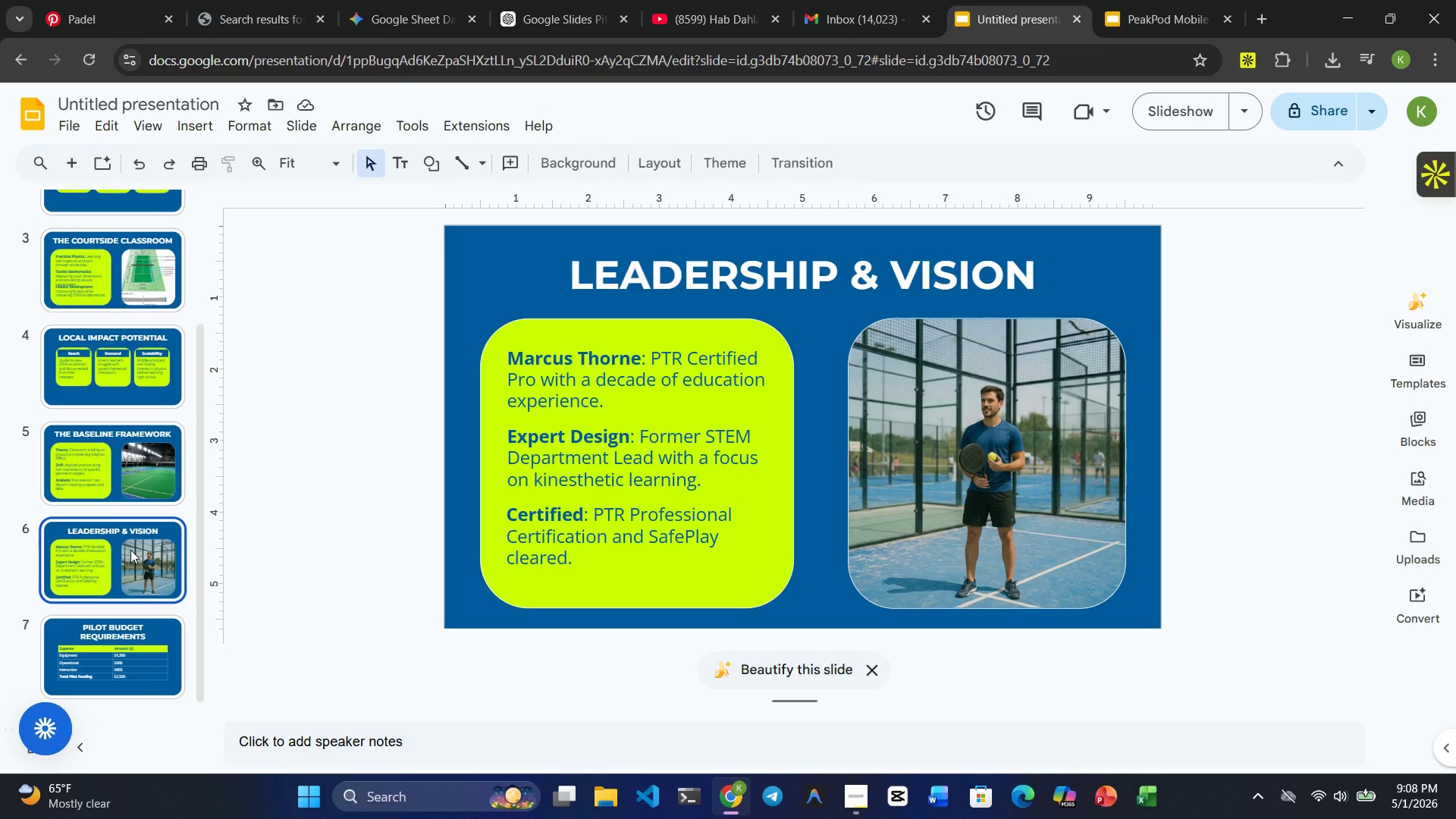 
left_click([114, 472])
 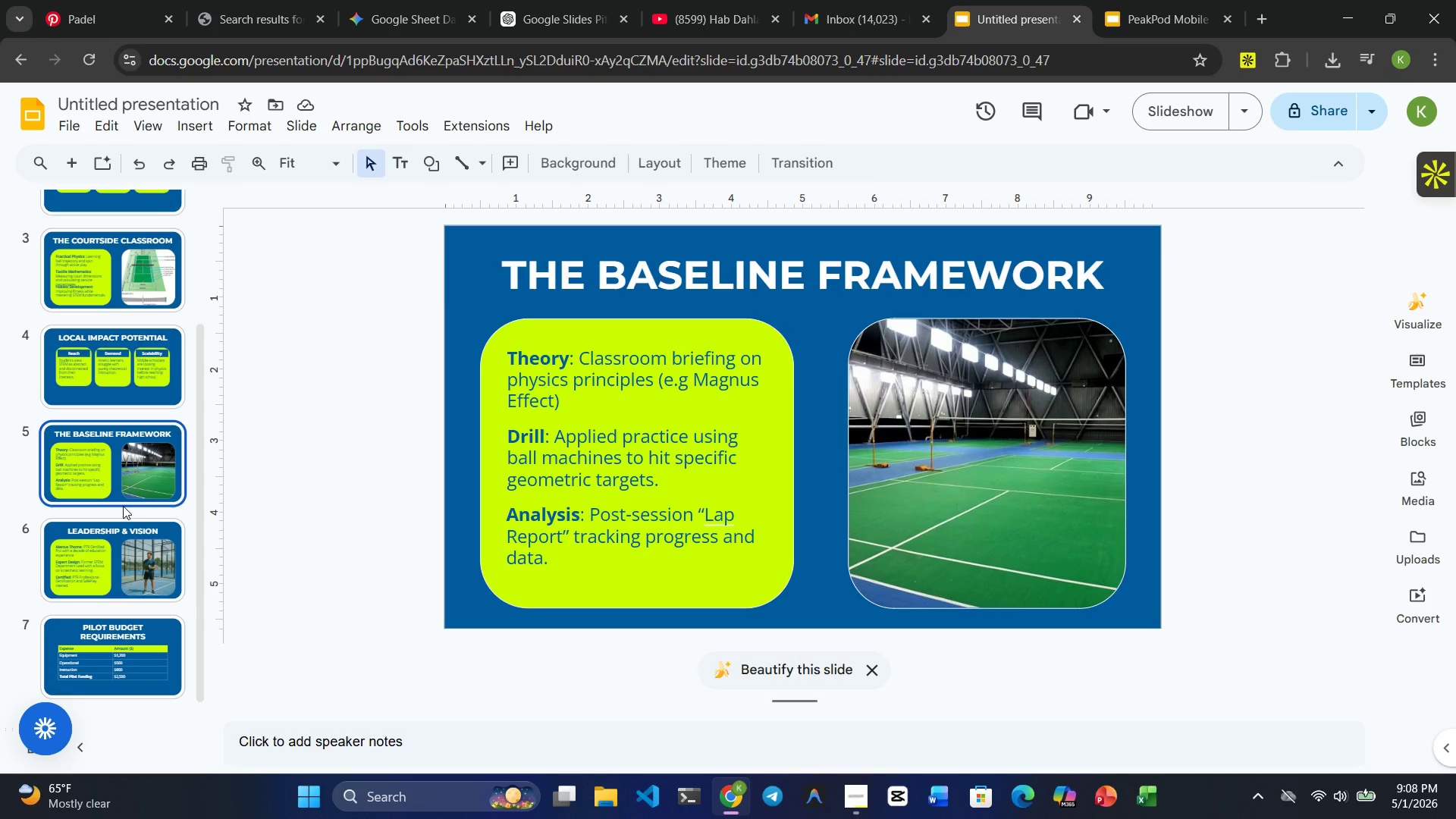 
left_click([140, 559])
 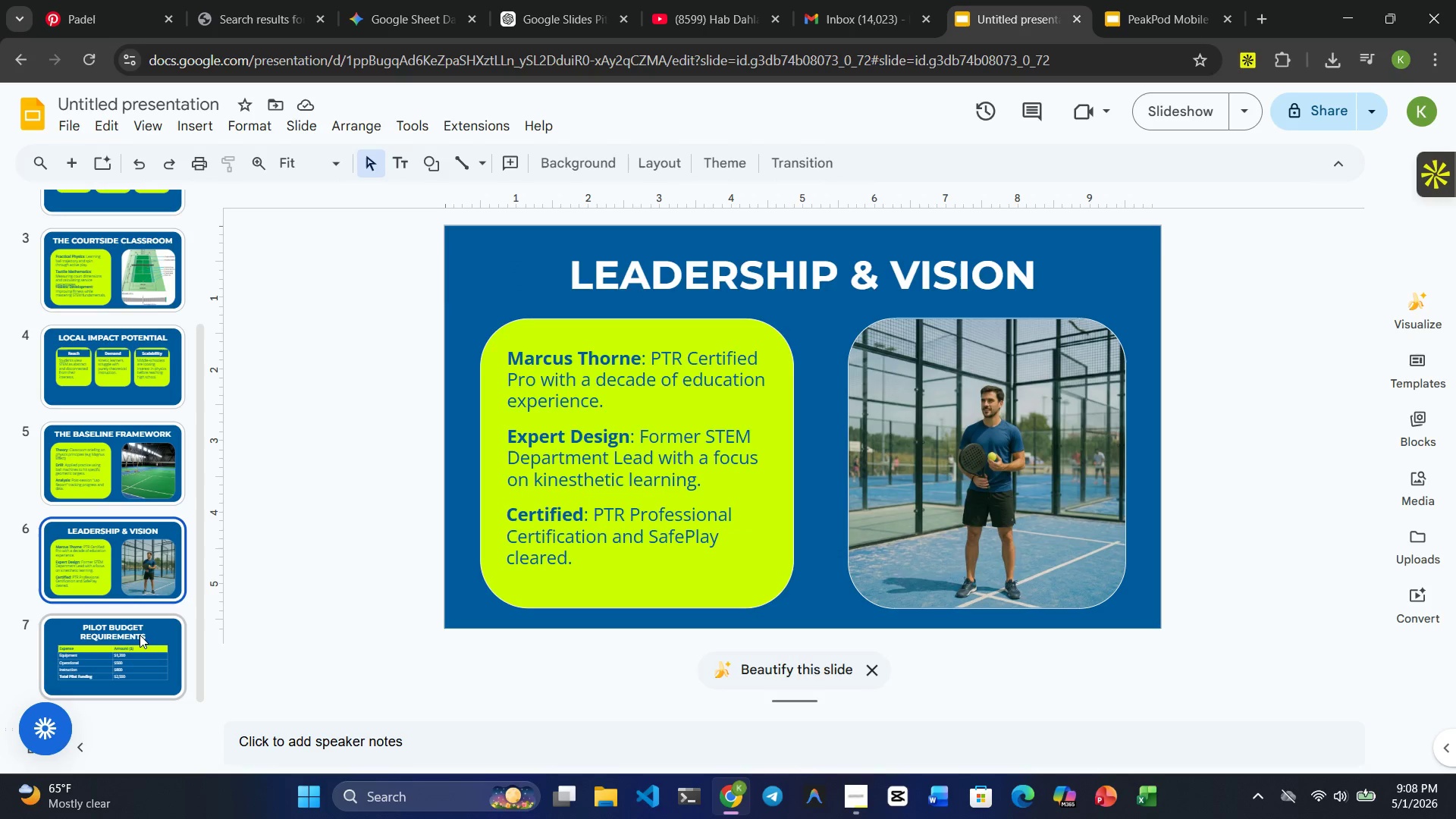 
left_click([140, 635])
 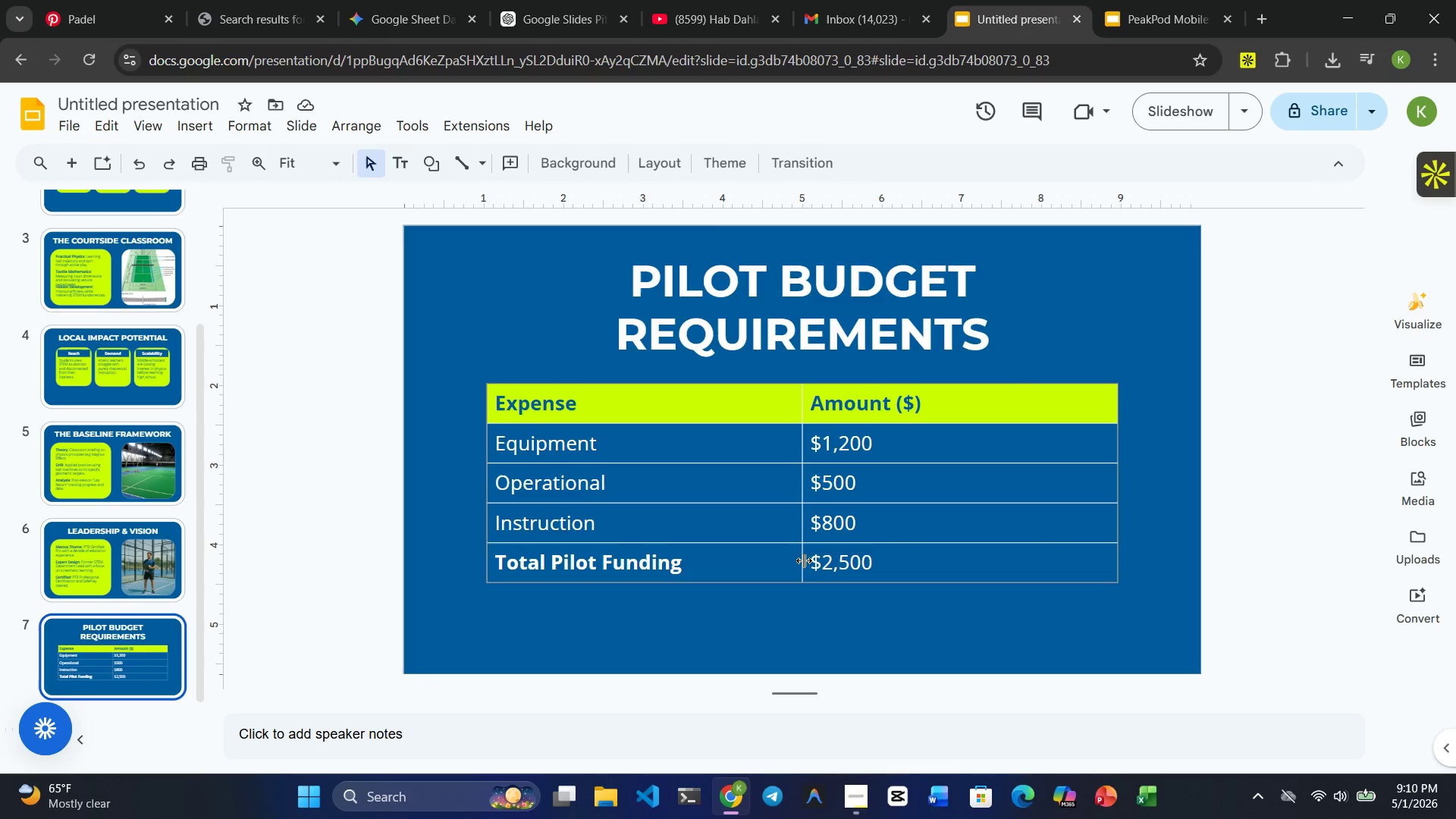 
wait(121.56)
 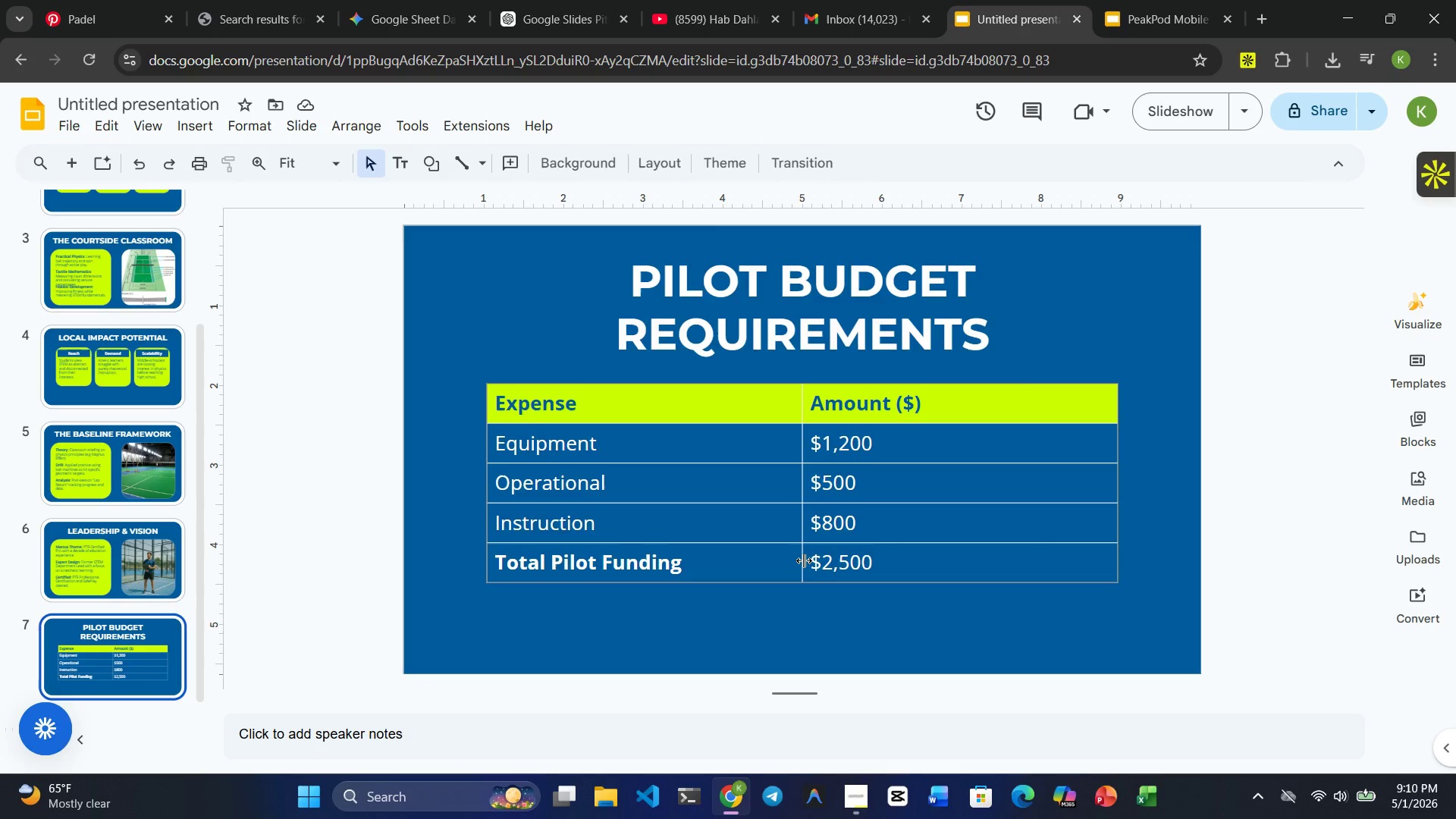 
scroll: coordinate [110, 457], scroll_direction: down, amount: 6.0
 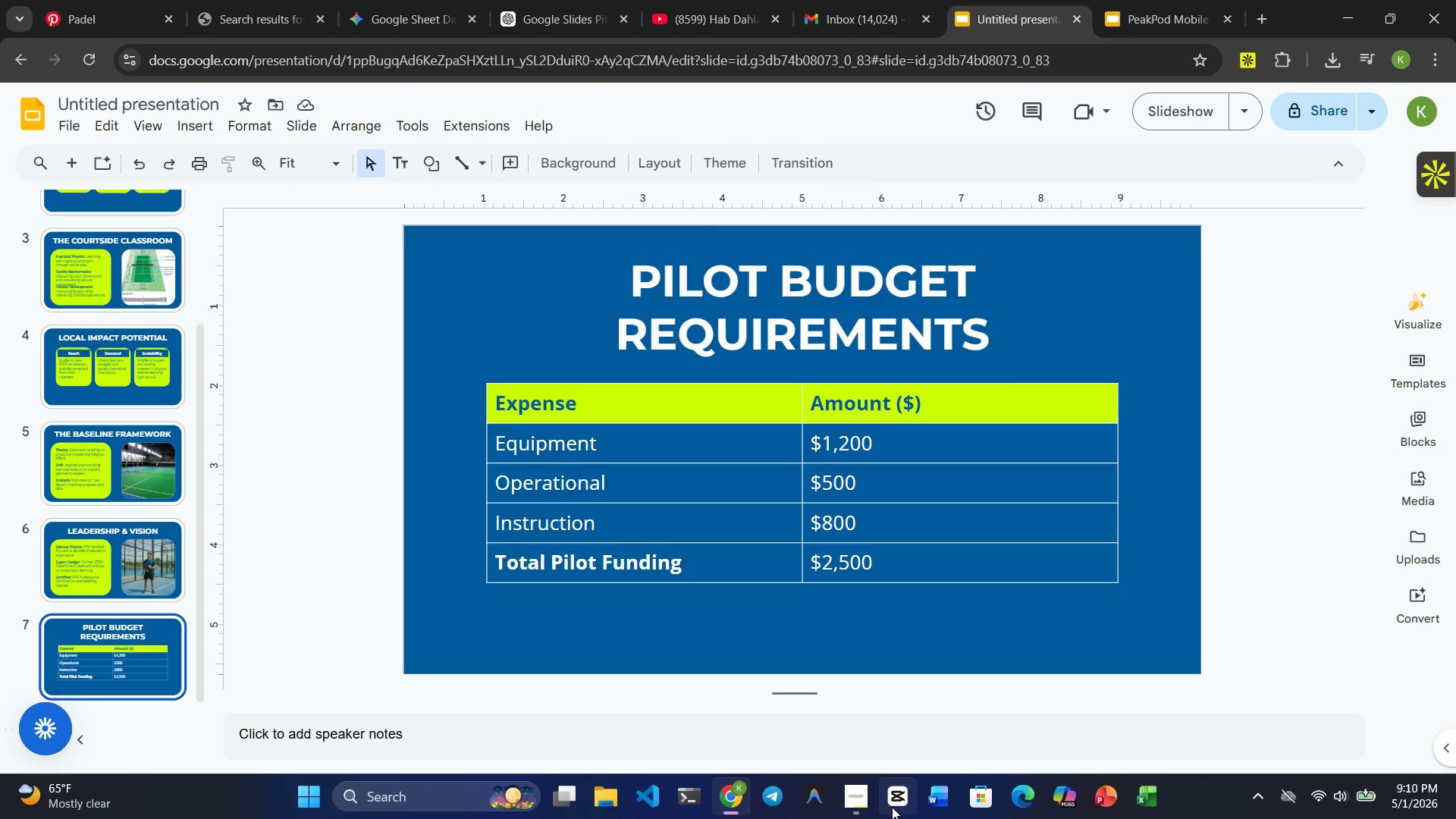 
left_click([854, 799])